 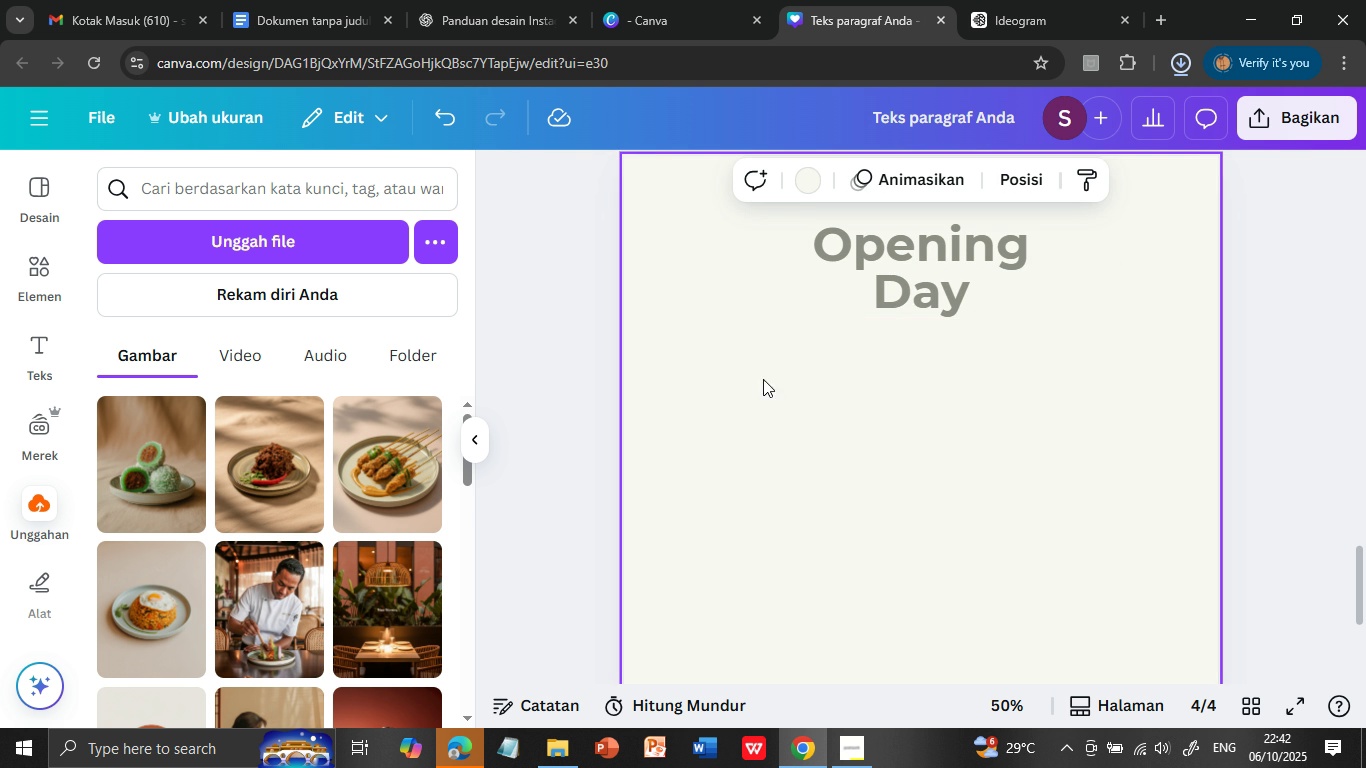 
left_click([225, 243])
 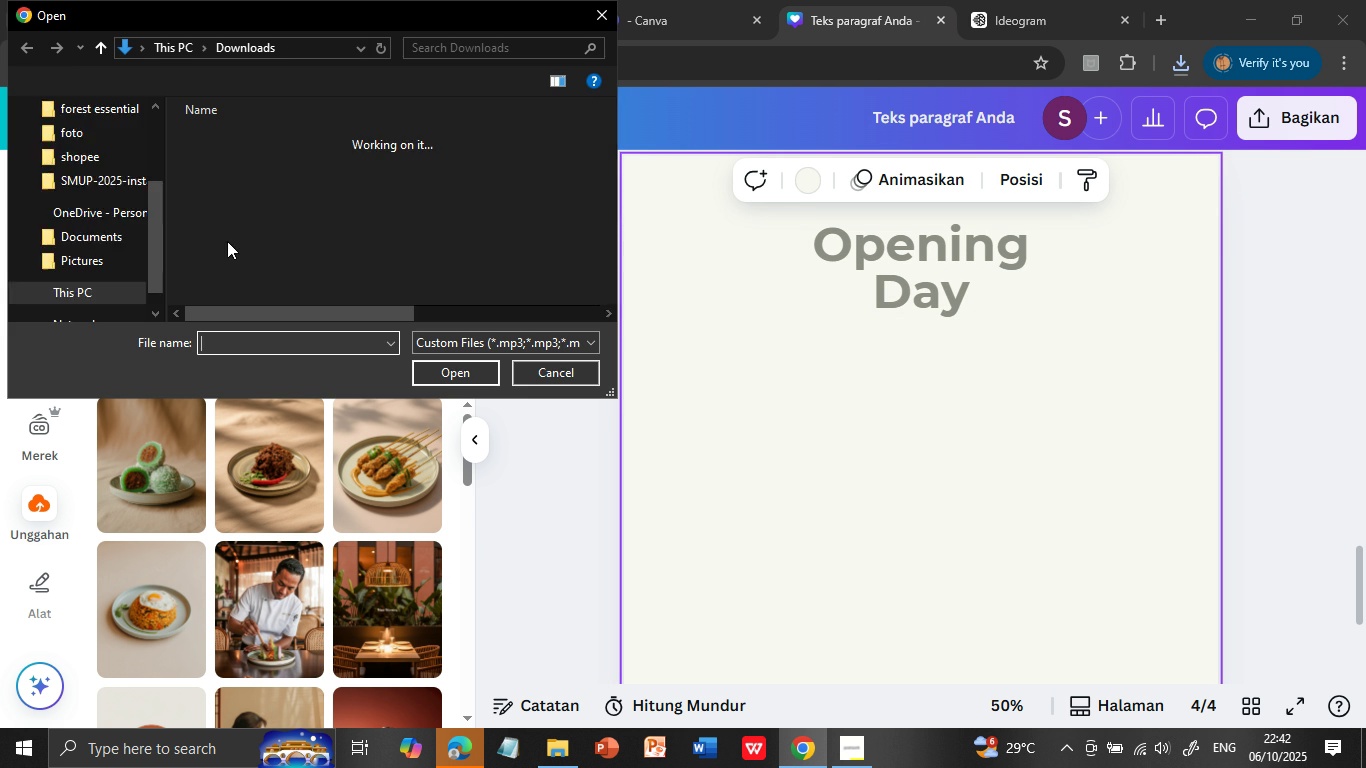 
wait(9.47)
 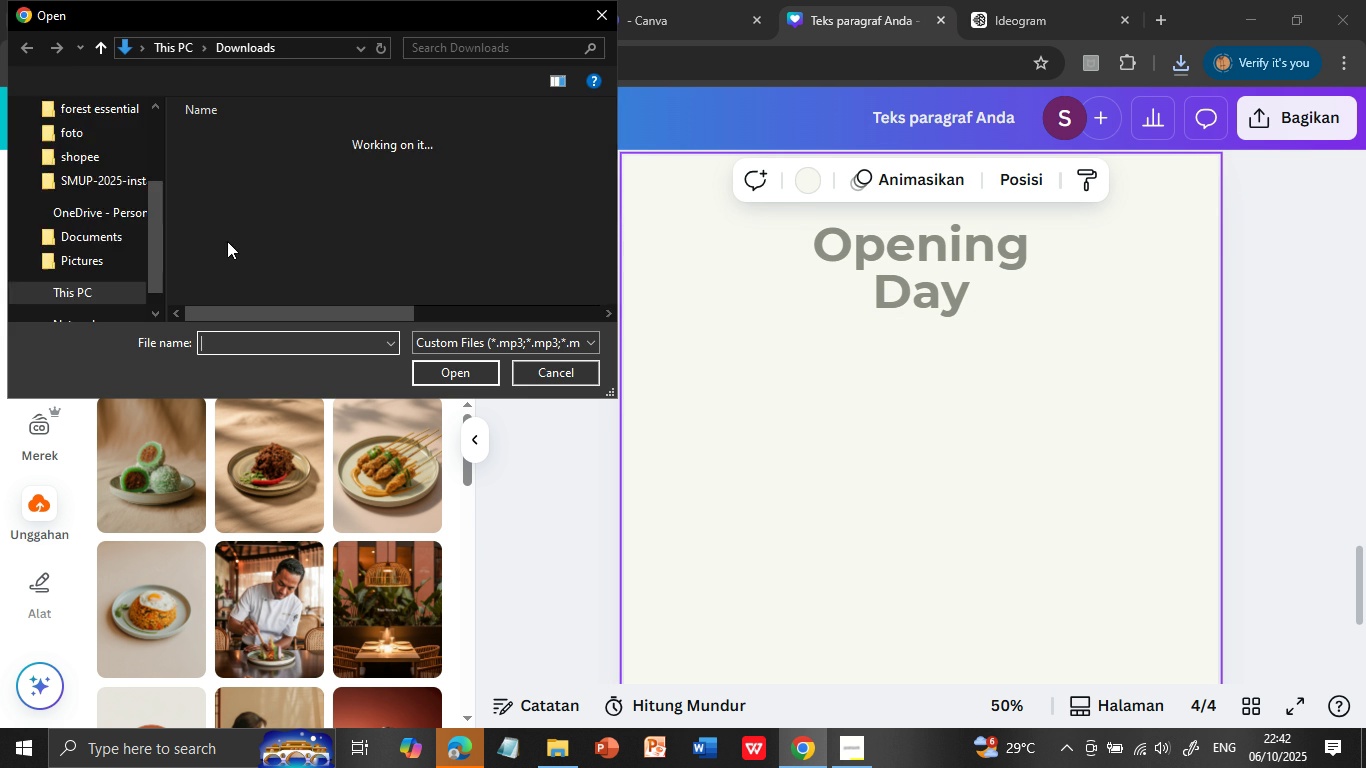 
left_click([331, 170])
 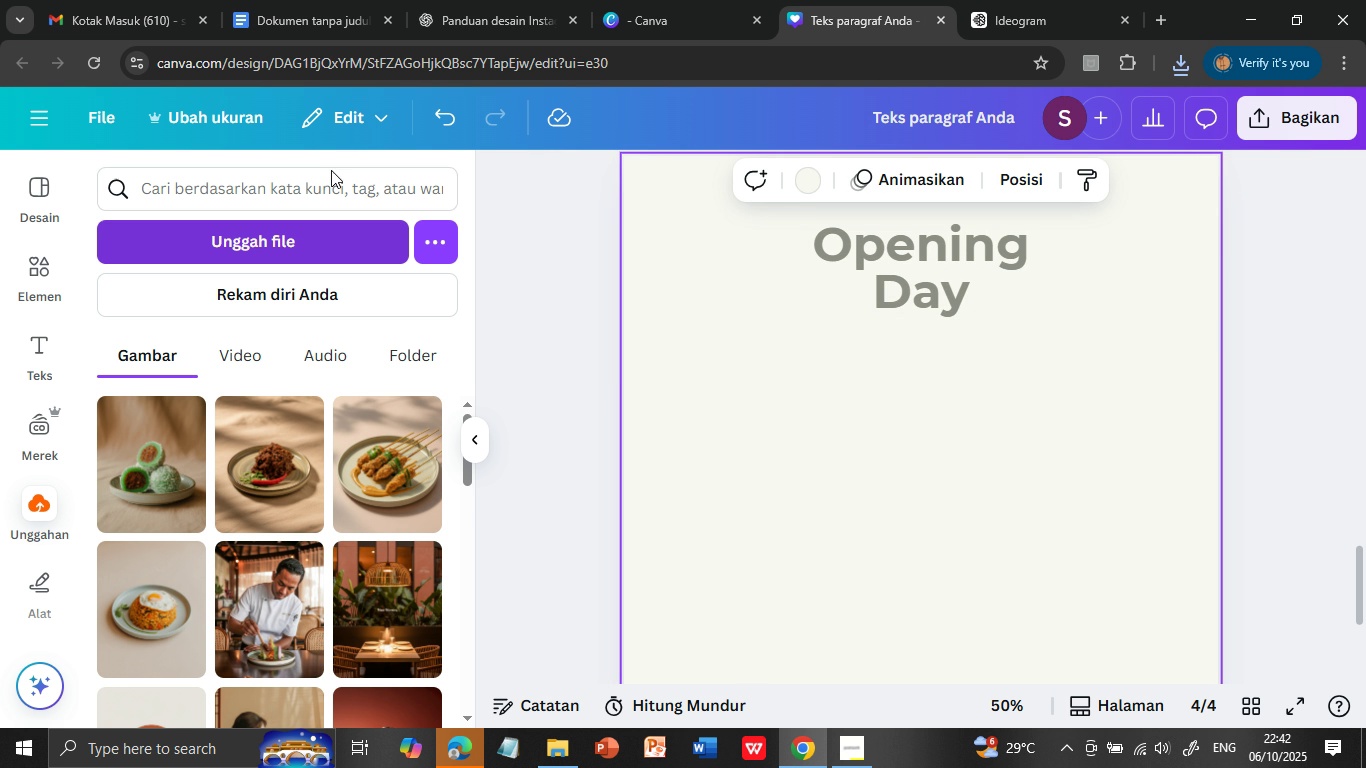 
double_click([331, 170])
 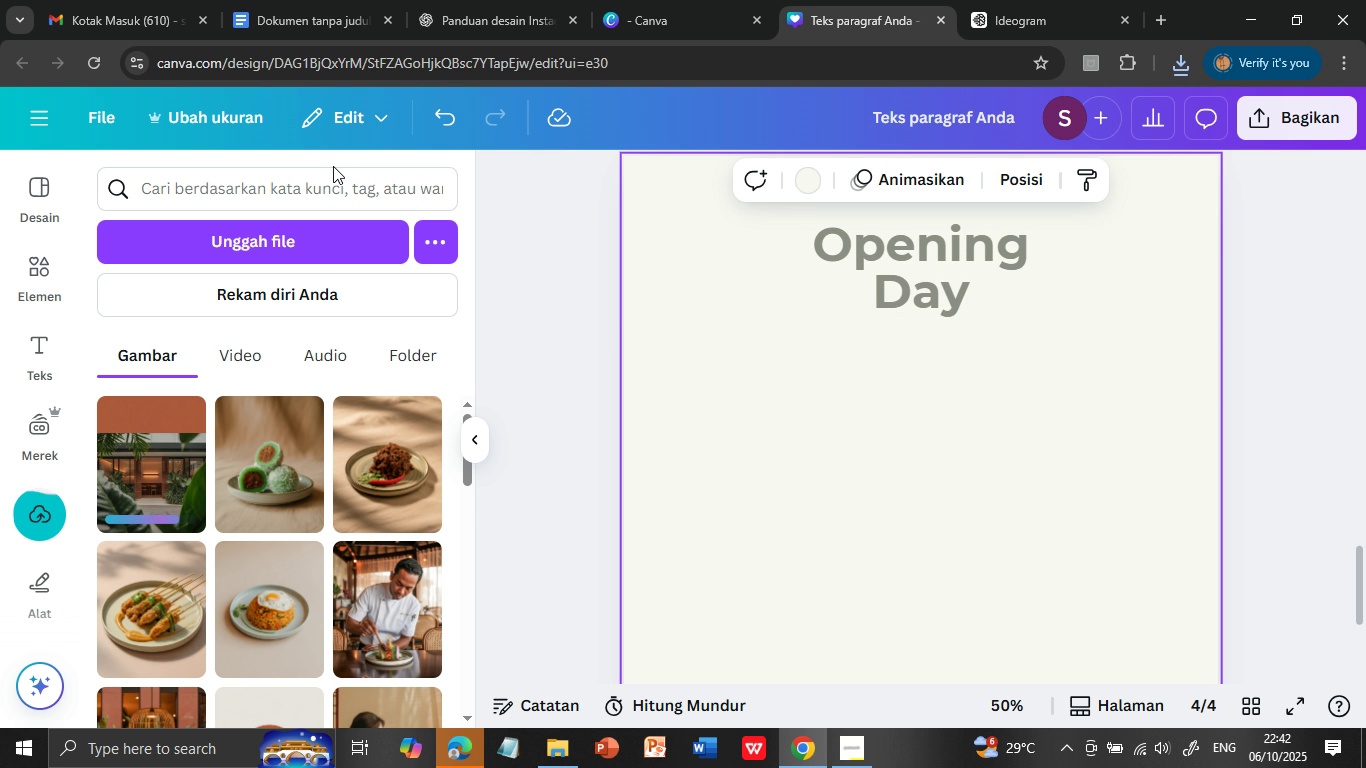 
wait(5.51)
 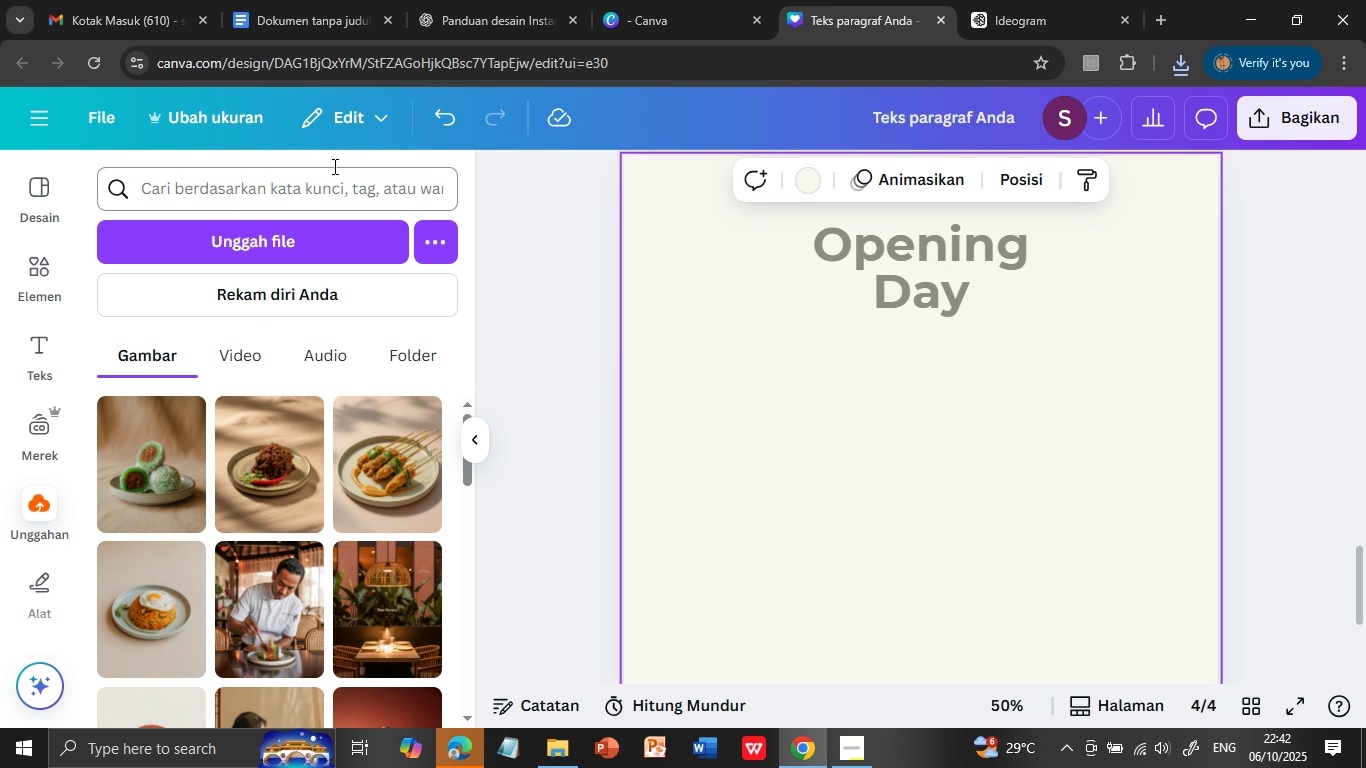 
scroll: coordinate [889, 411], scroll_direction: up, amount: 11.0
 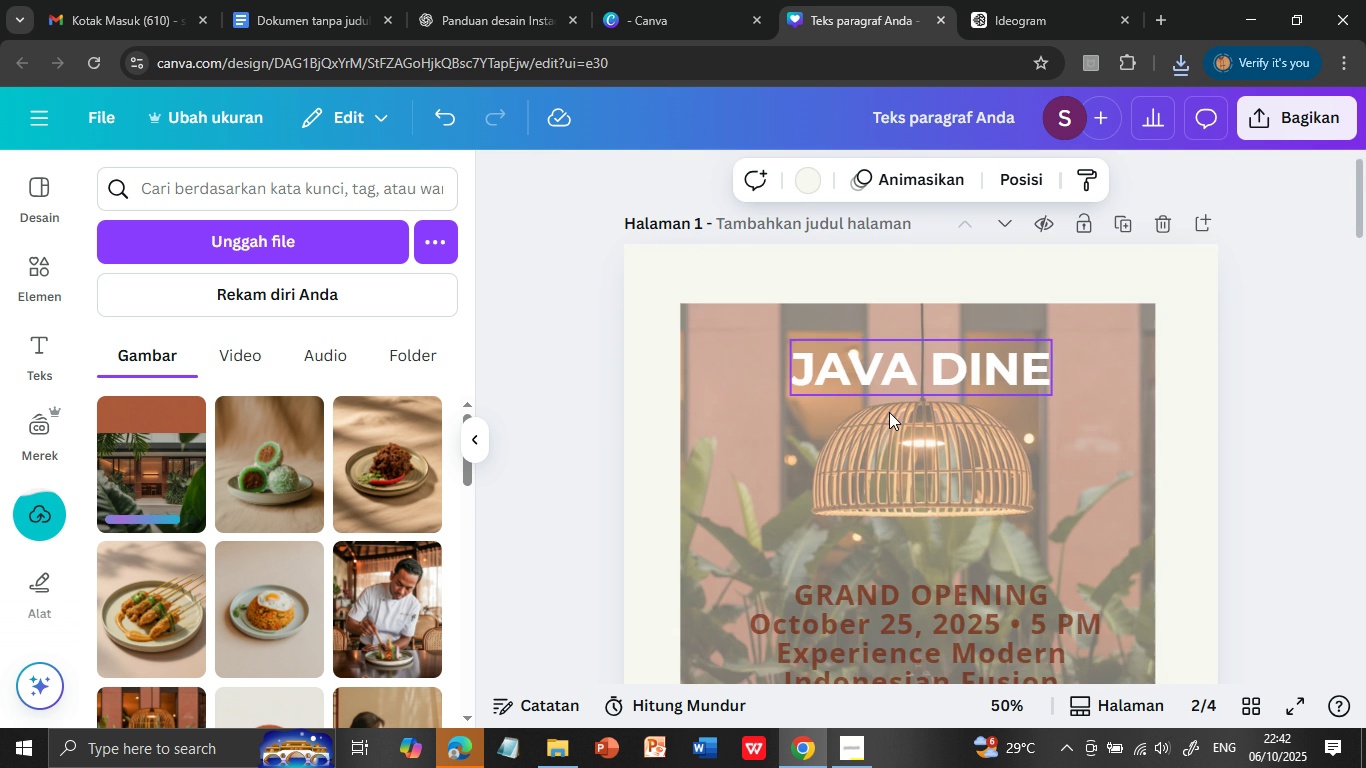 
scroll: coordinate [712, 495], scroll_direction: down, amount: 15.0
 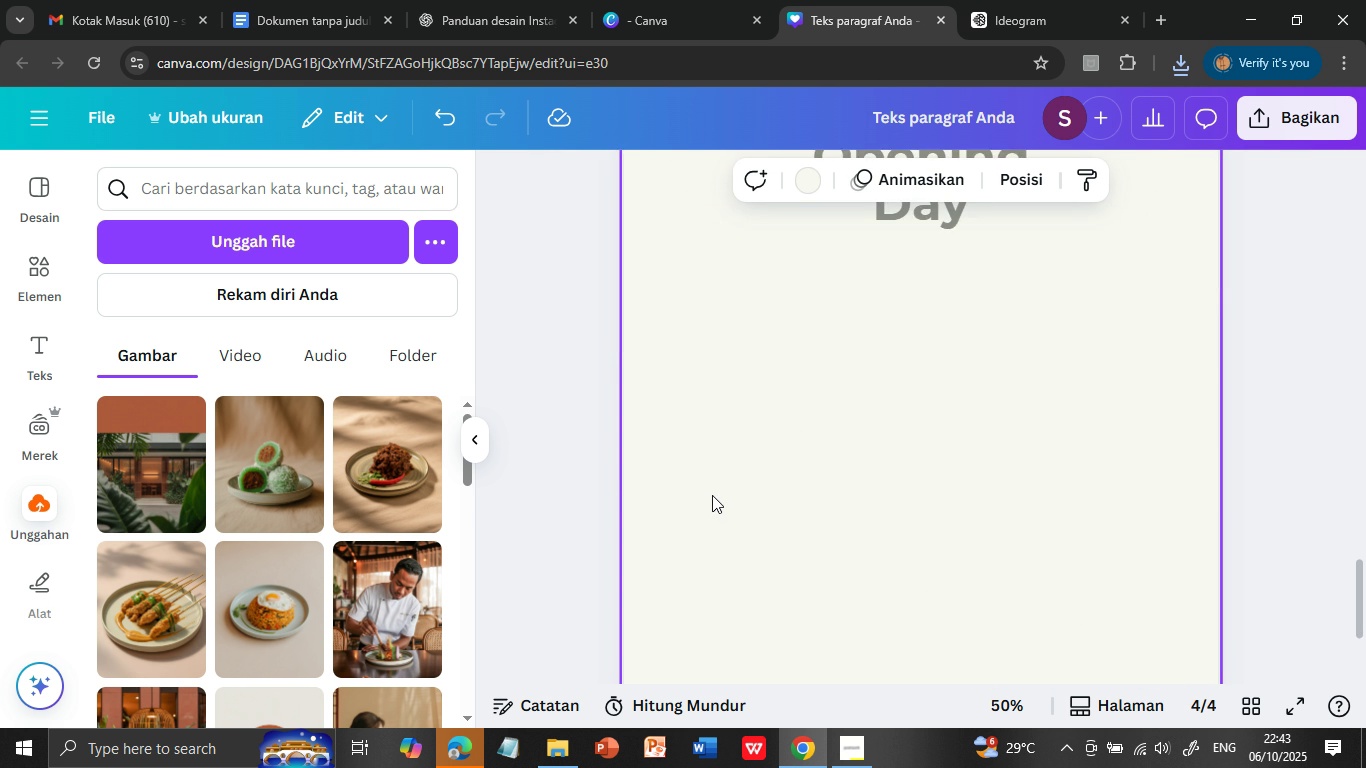 
scroll: coordinate [705, 500], scroll_direction: up, amount: 2.0
 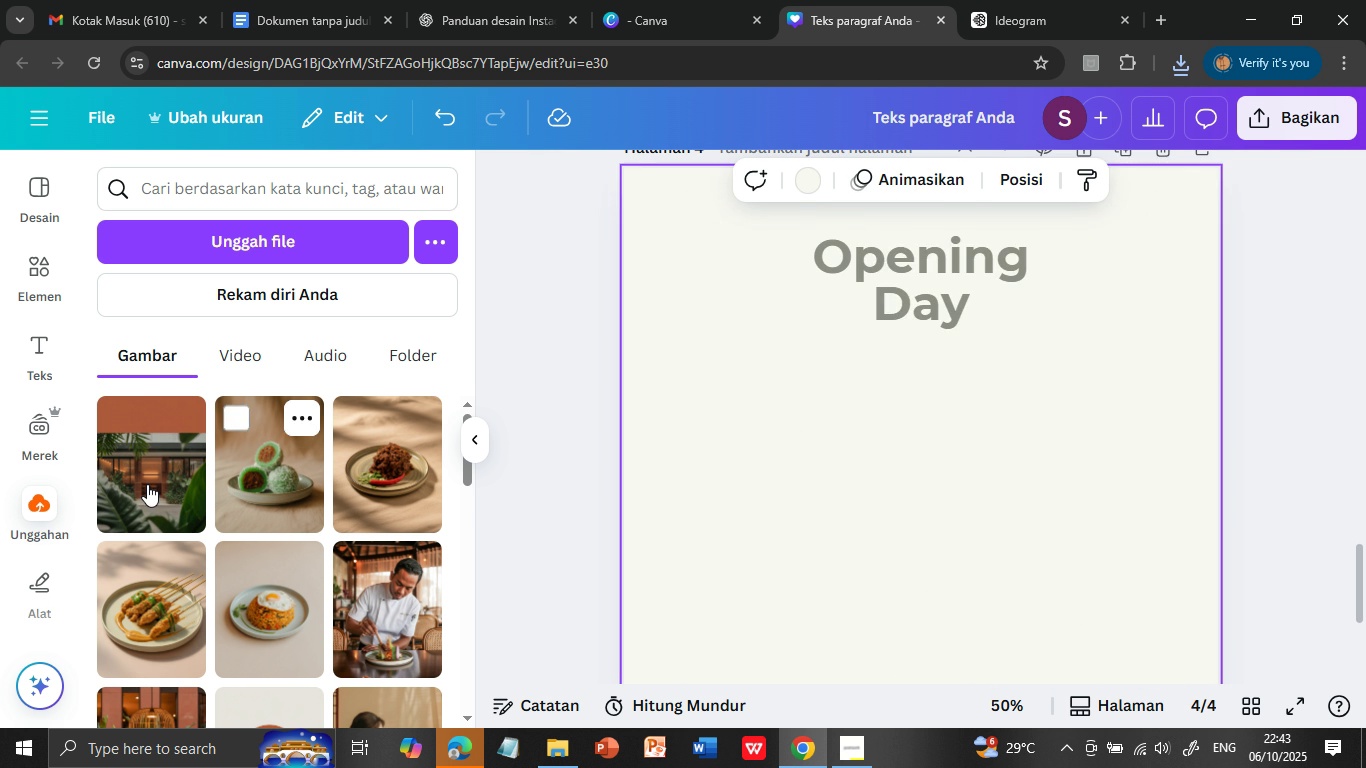 
left_click([147, 484])